 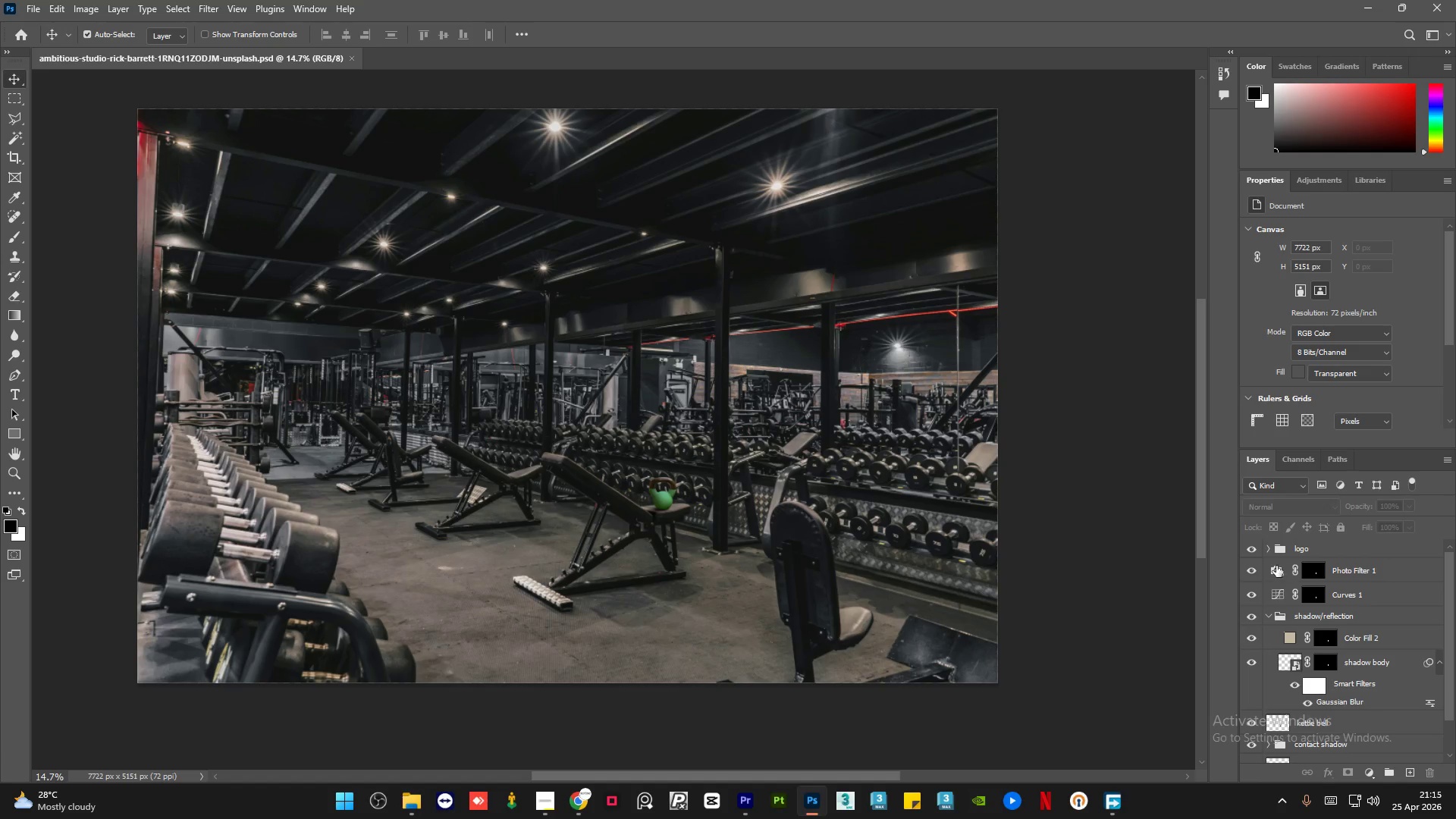 
left_click([1266, 551])
 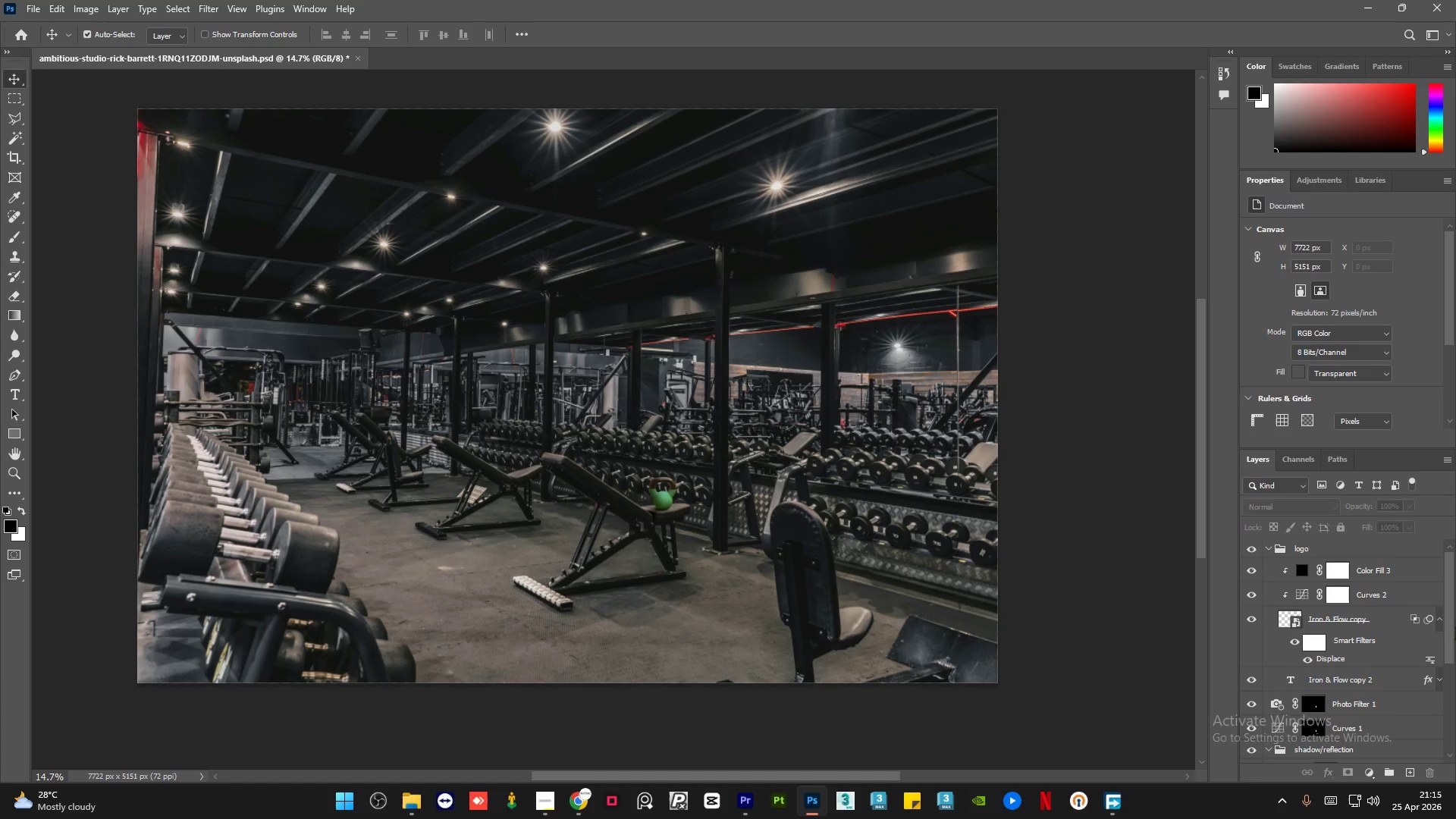 
left_click_drag(start_coordinate=[1454, 623], to_coordinate=[1454, 613])
 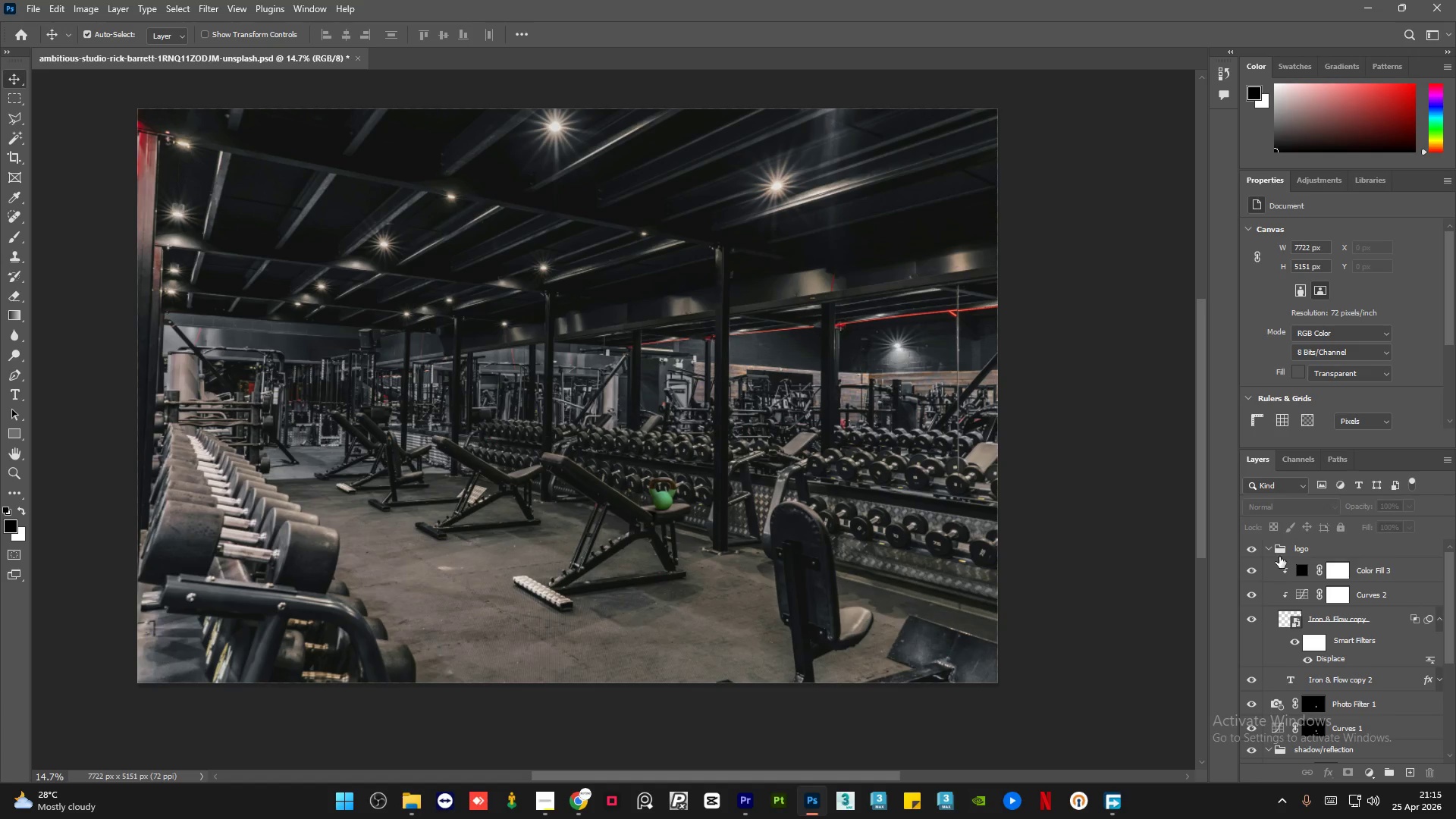 
left_click([1269, 548])
 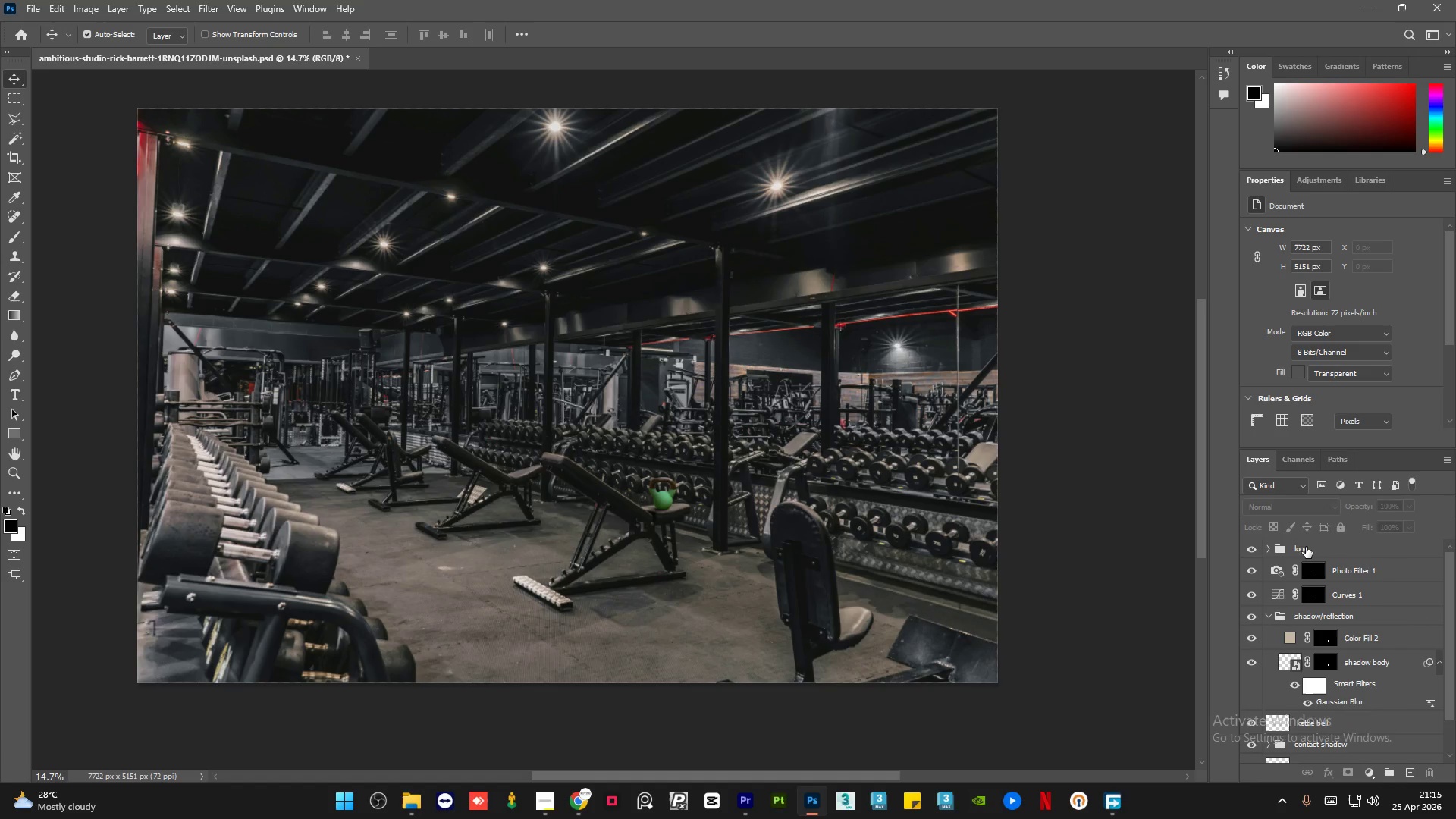 
double_click([1306, 547])
 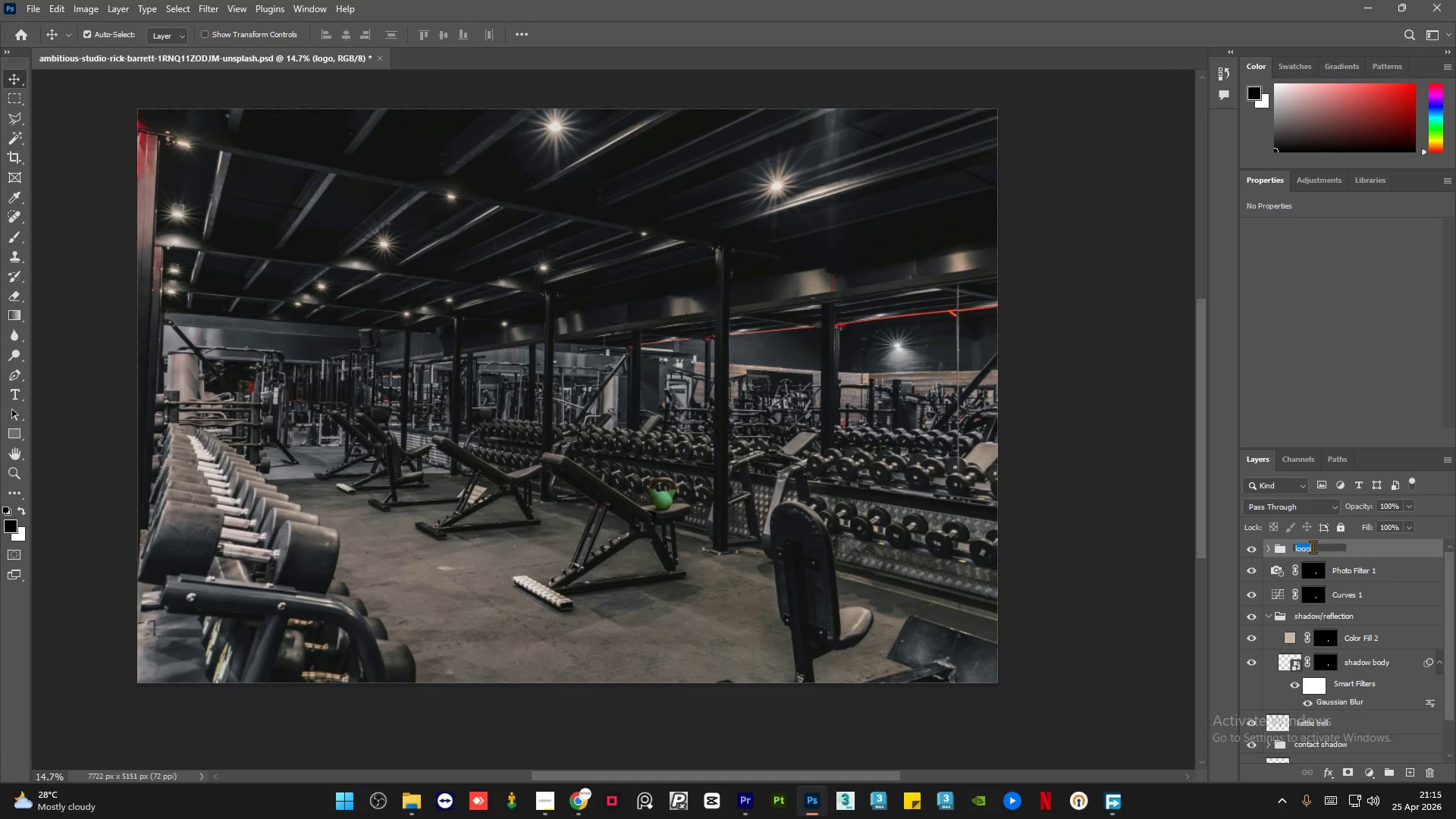 
triple_click([1313, 547])
 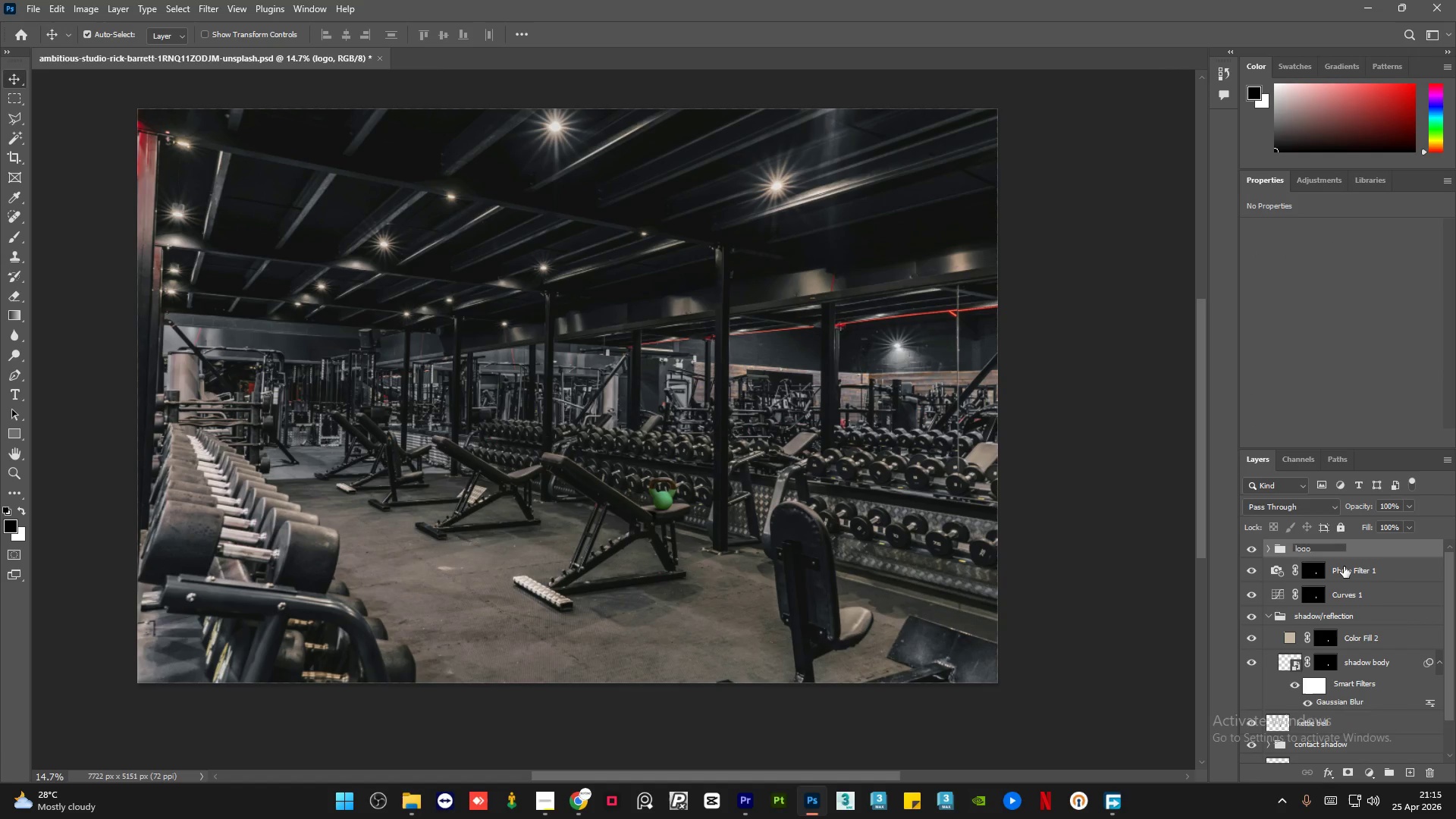 
type( - displace)
 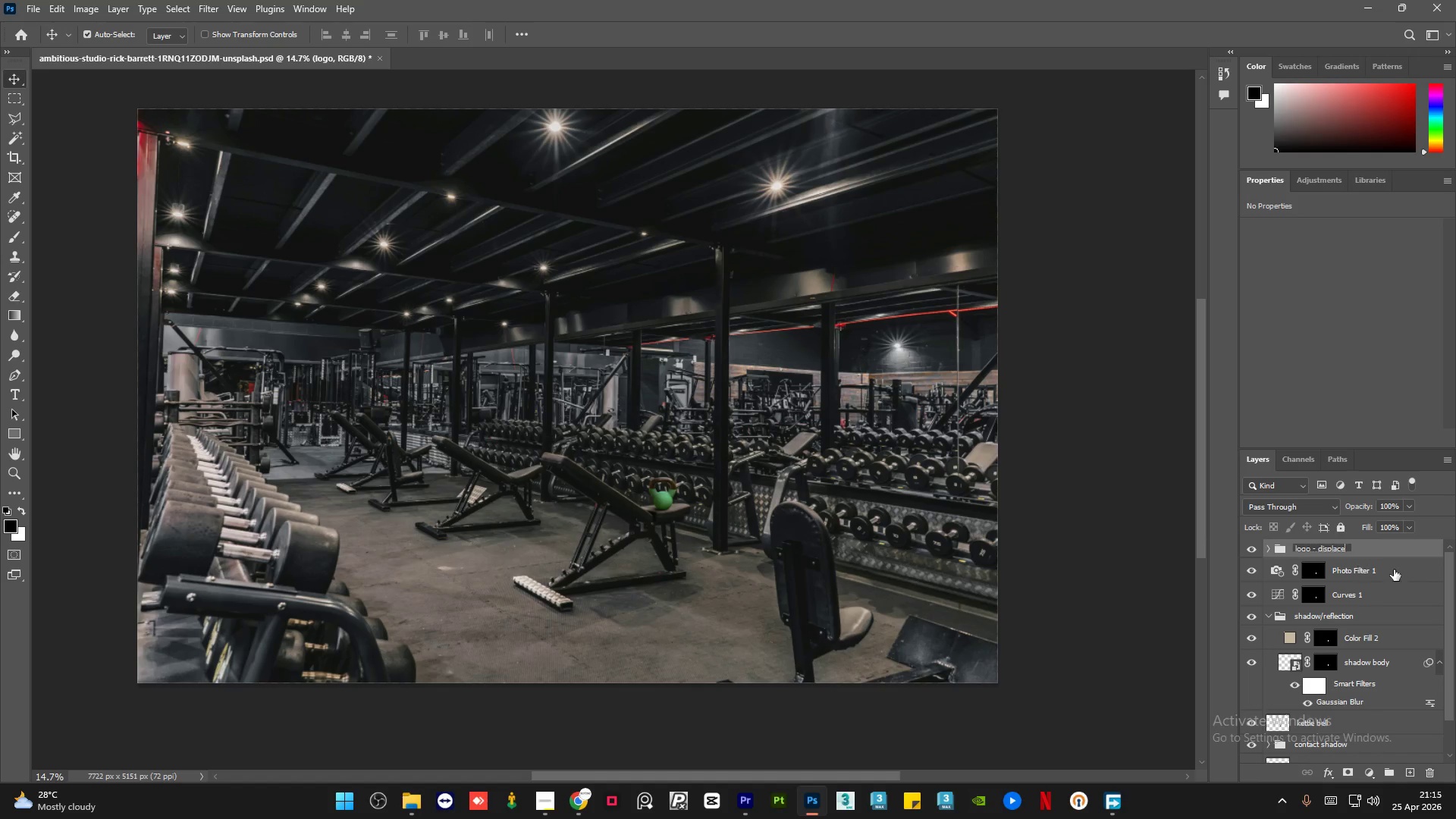 
left_click([1413, 573])
 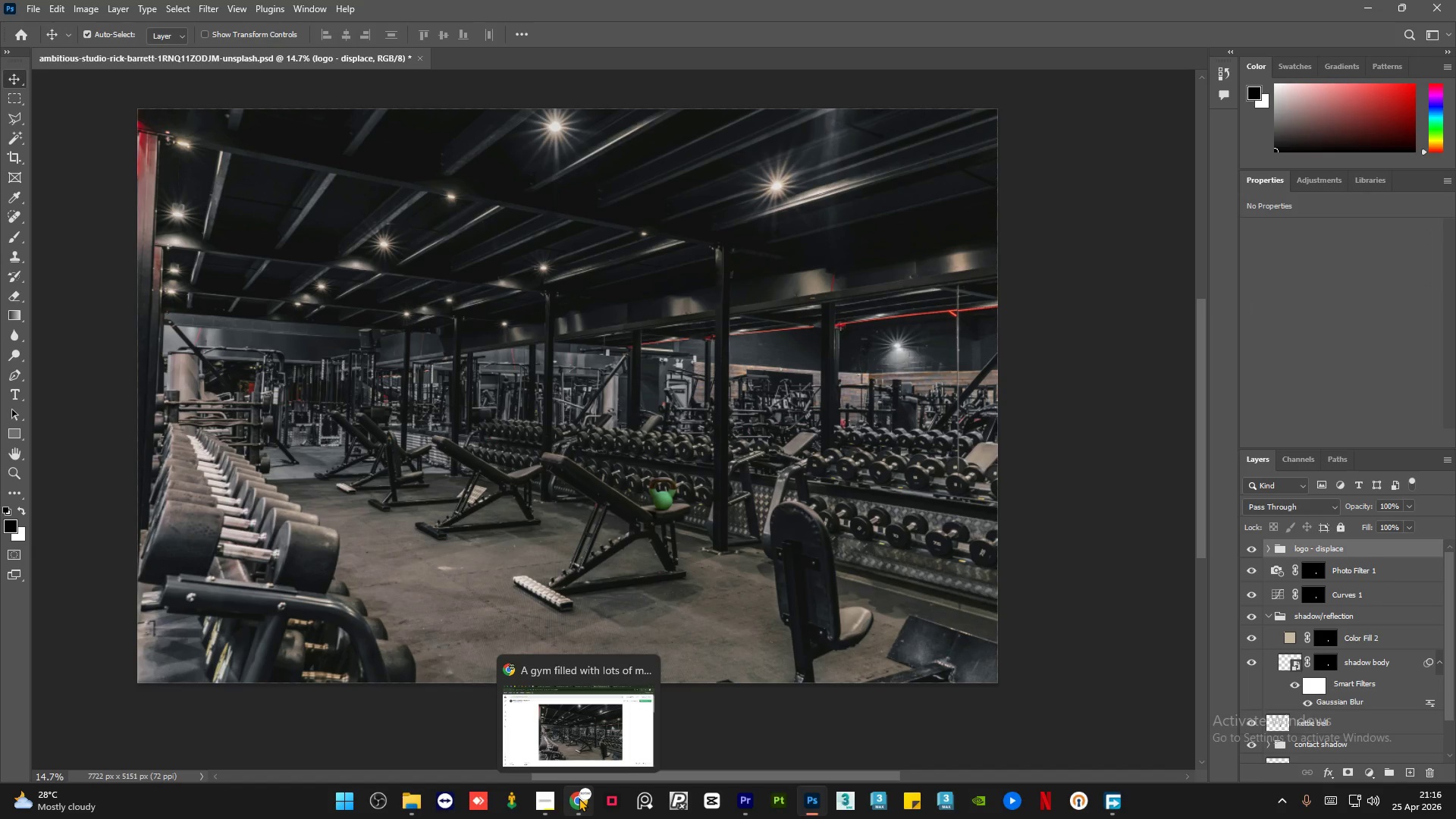 
wait(16.36)
 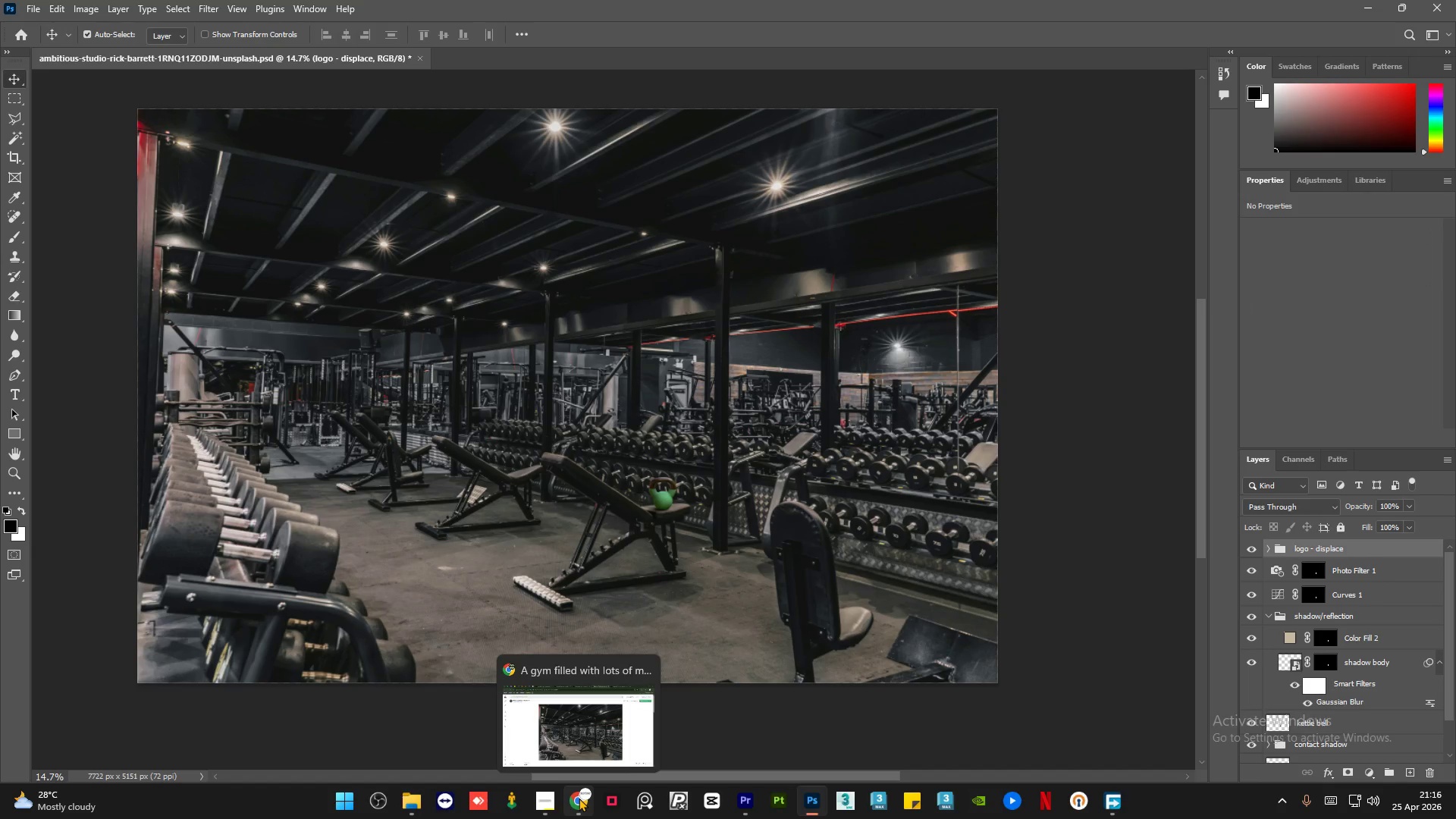 
left_click([543, 804])